 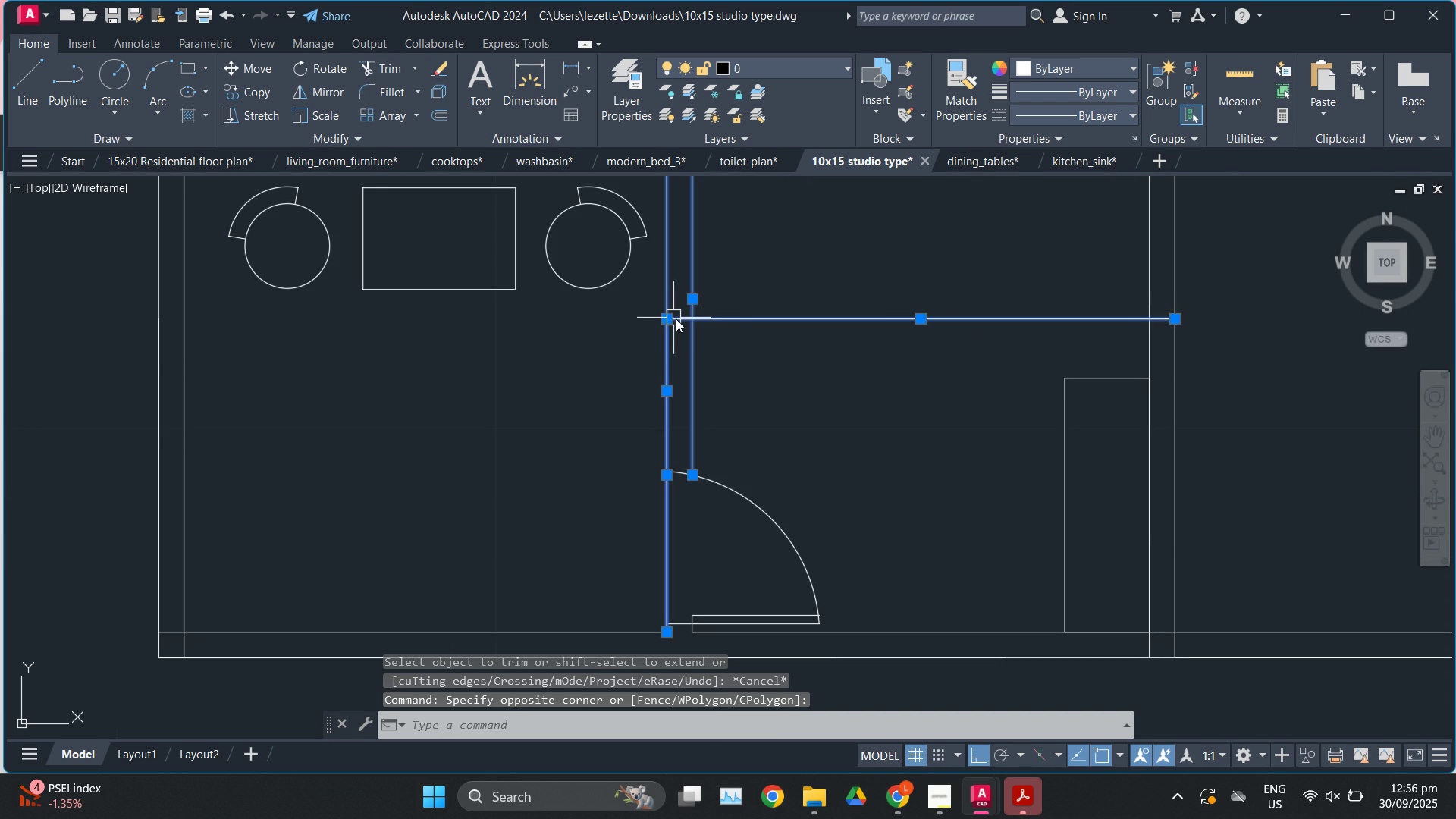 
type(tr)
 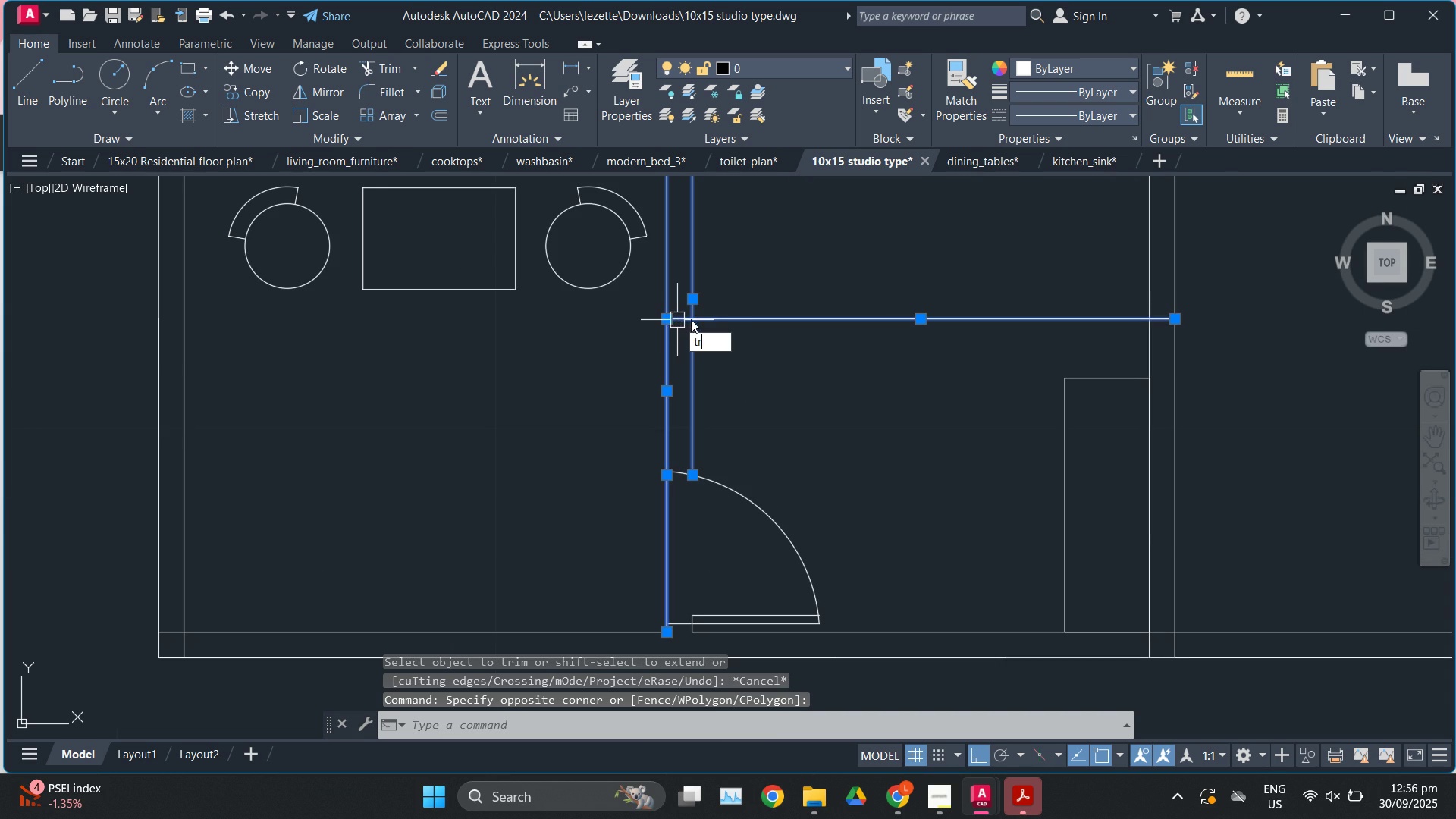 
key(Enter)
 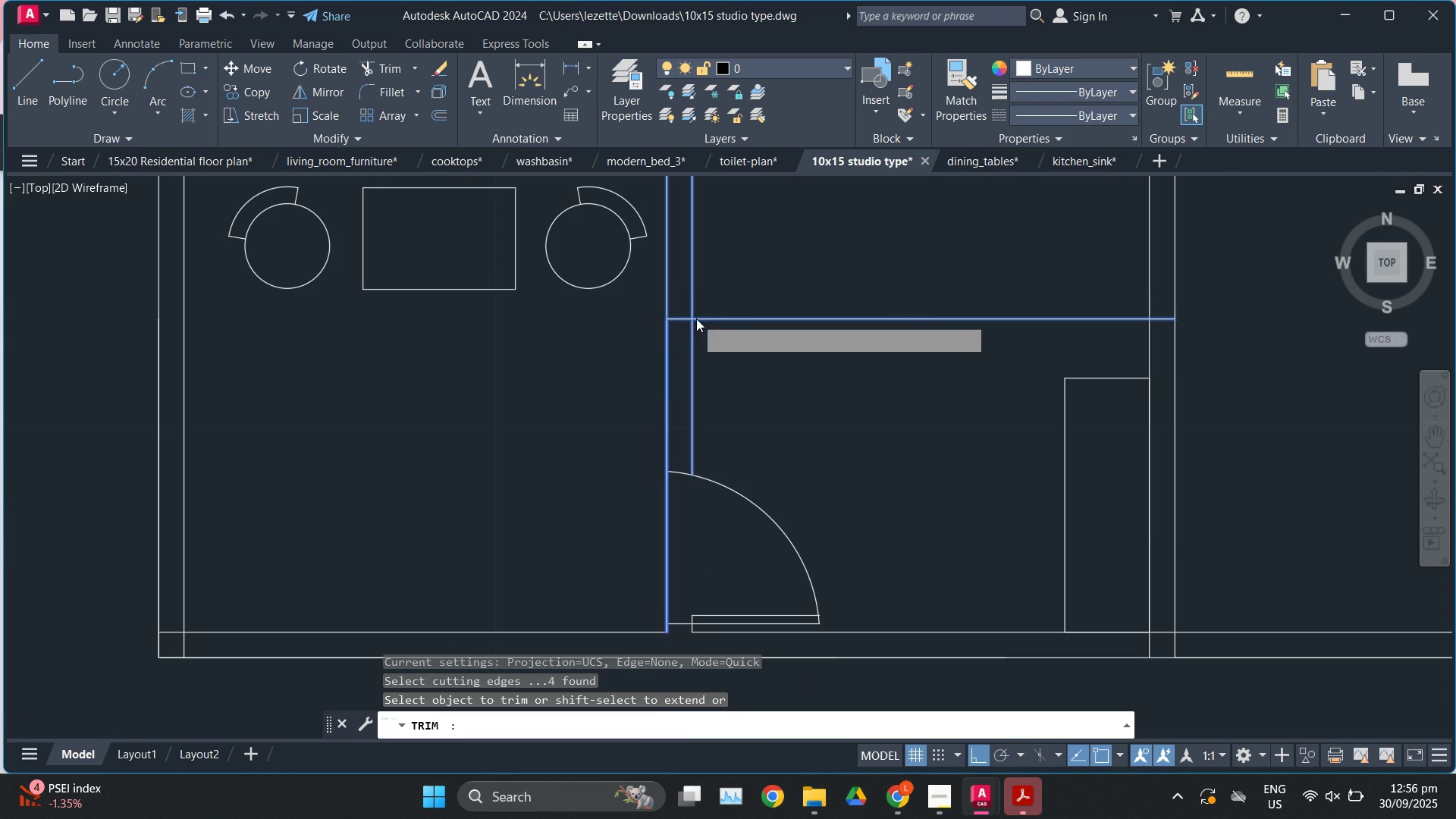 
scroll: coordinate [696, 318], scroll_direction: up, amount: 2.0
 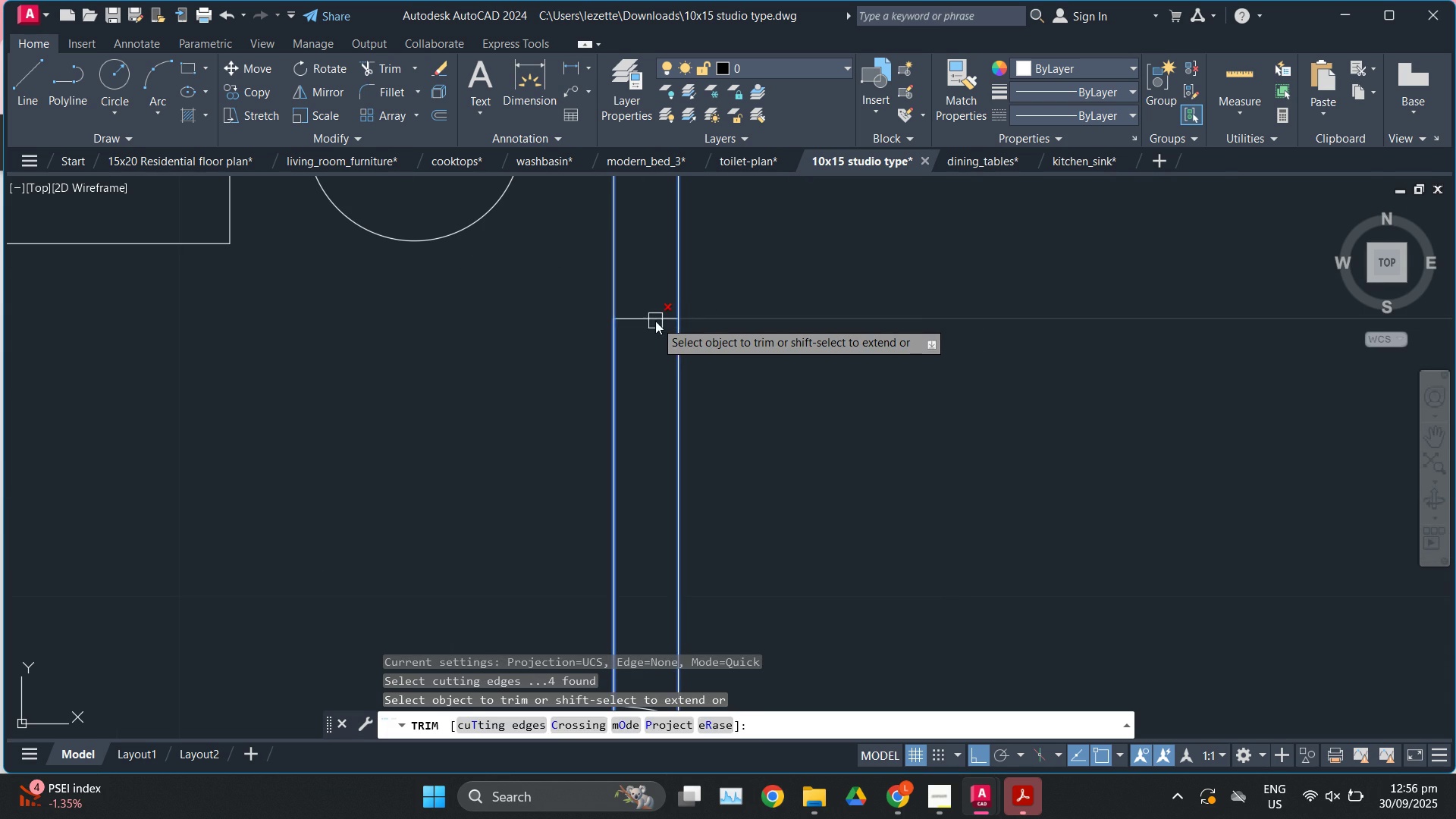 
left_click([655, 321])
 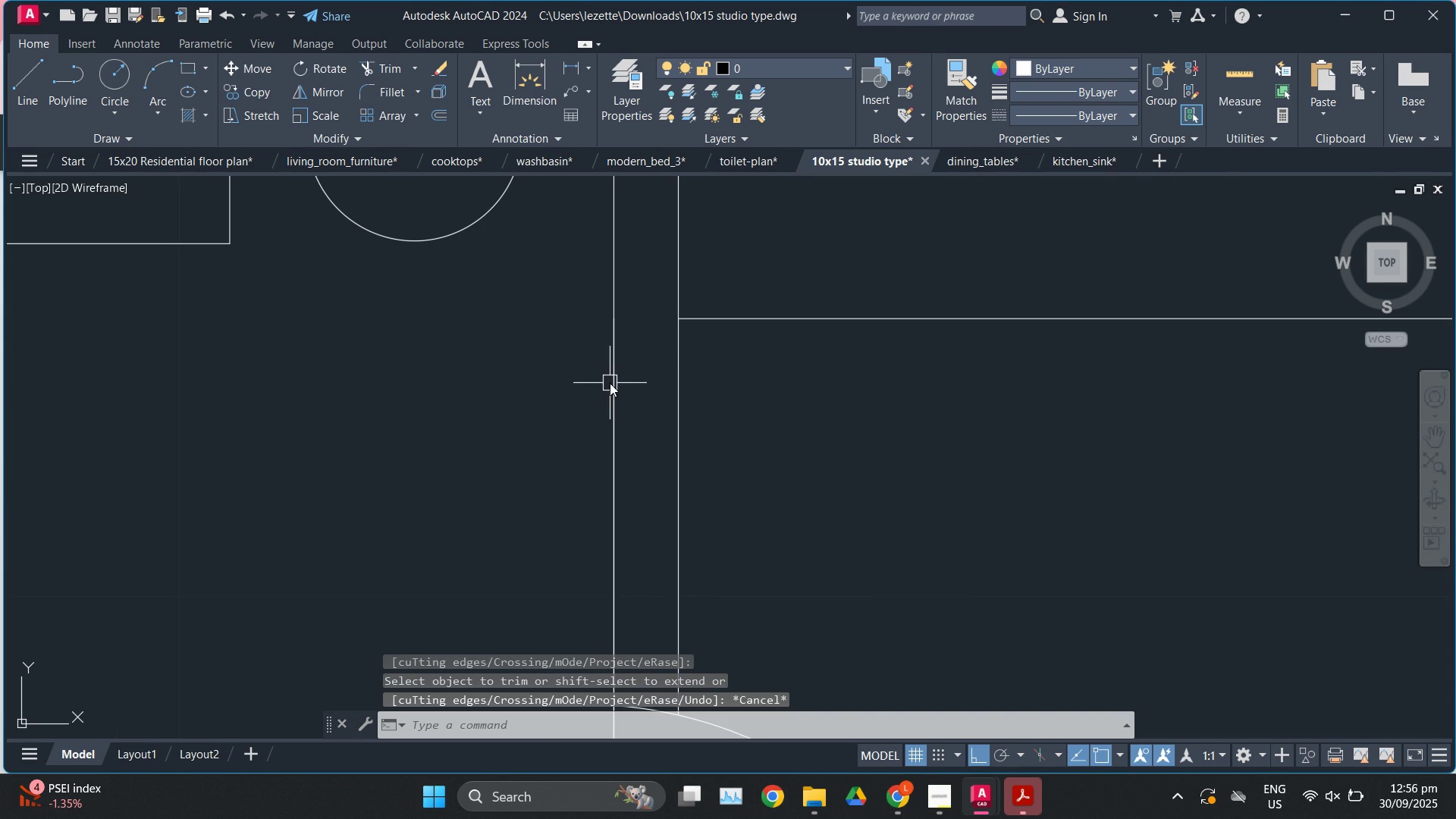 
key(Escape)
 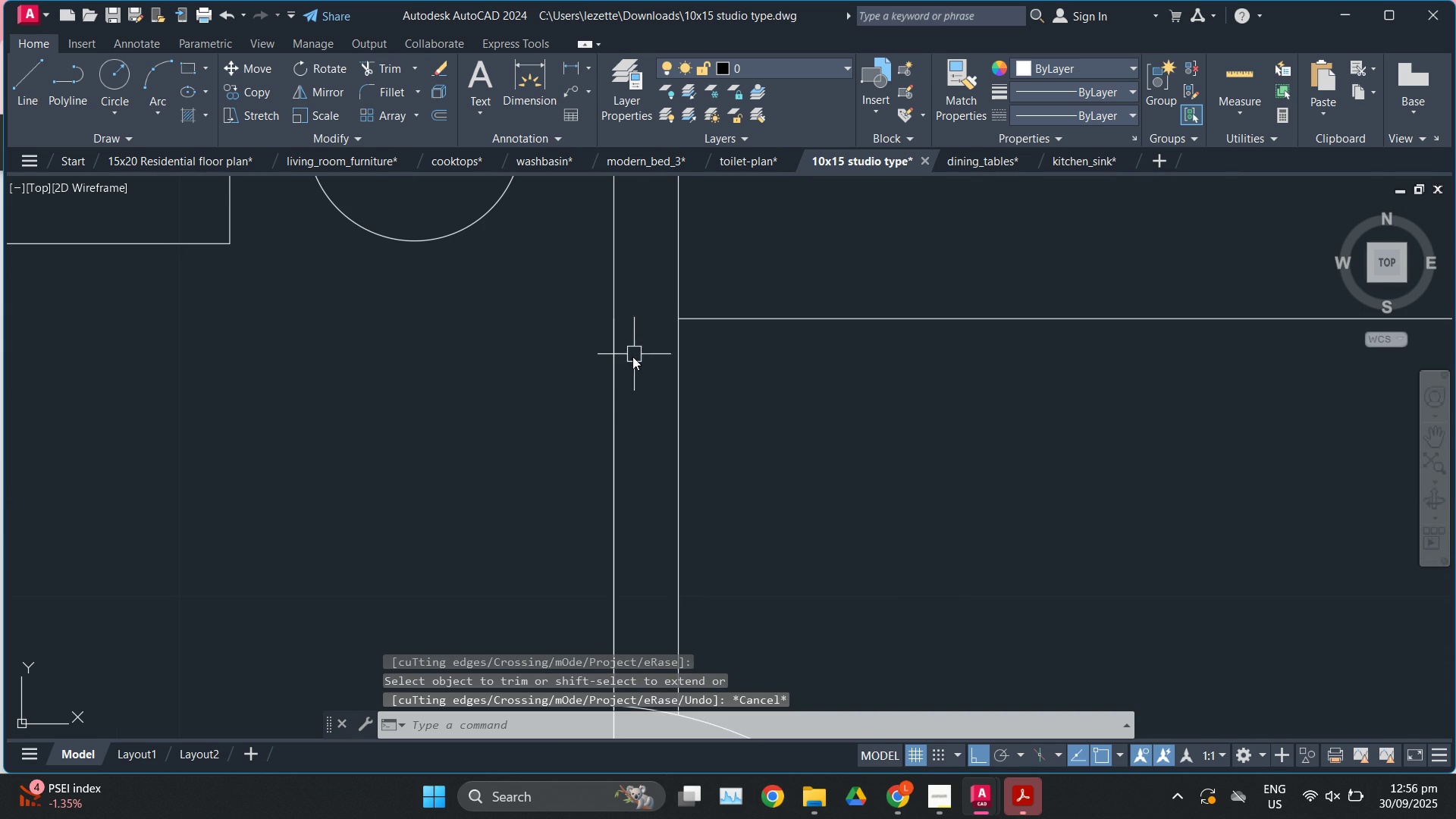 
left_click([610, 383])
 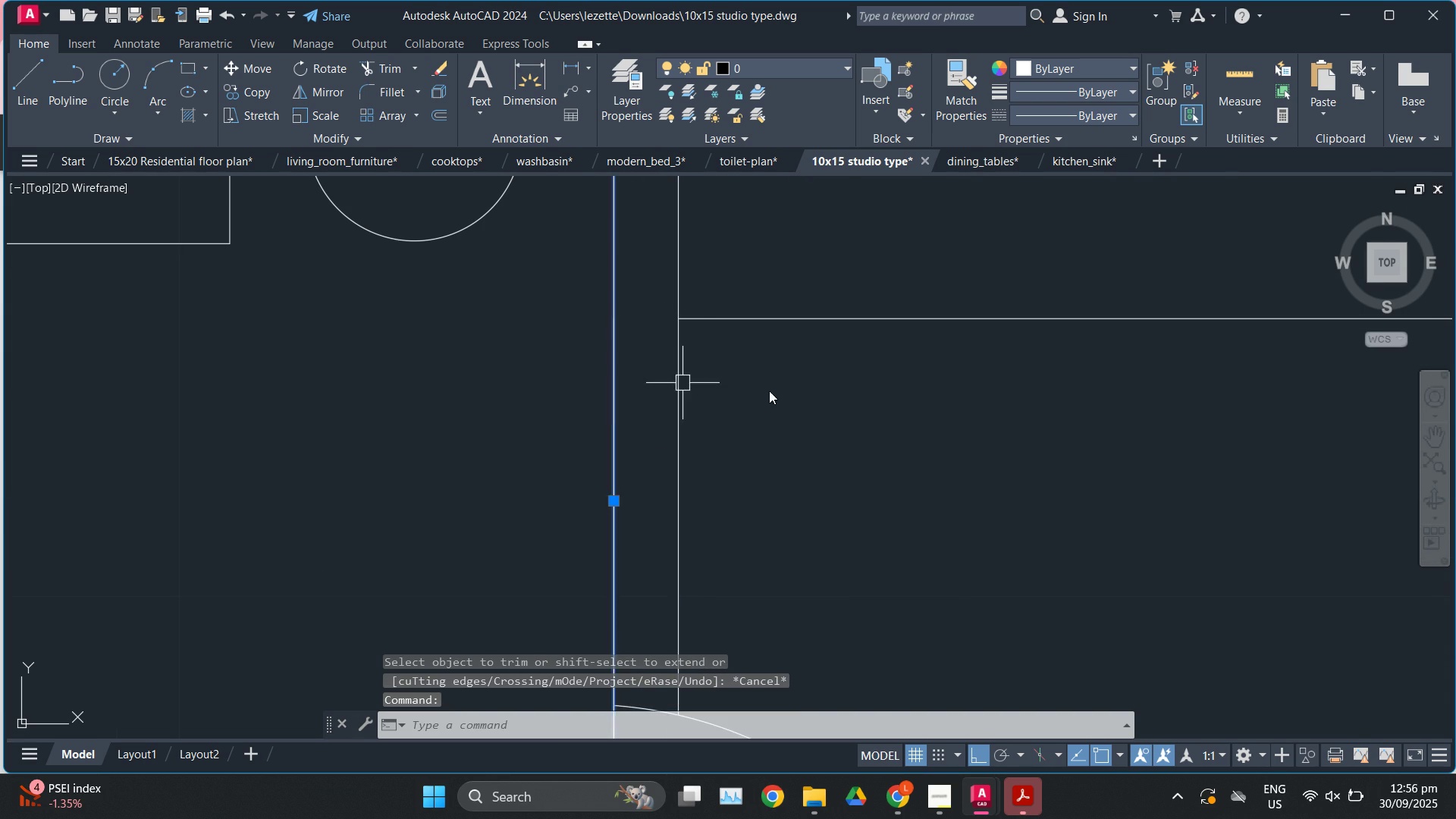 
scroll: coordinate [774, 400], scroll_direction: down, amount: 3.0
 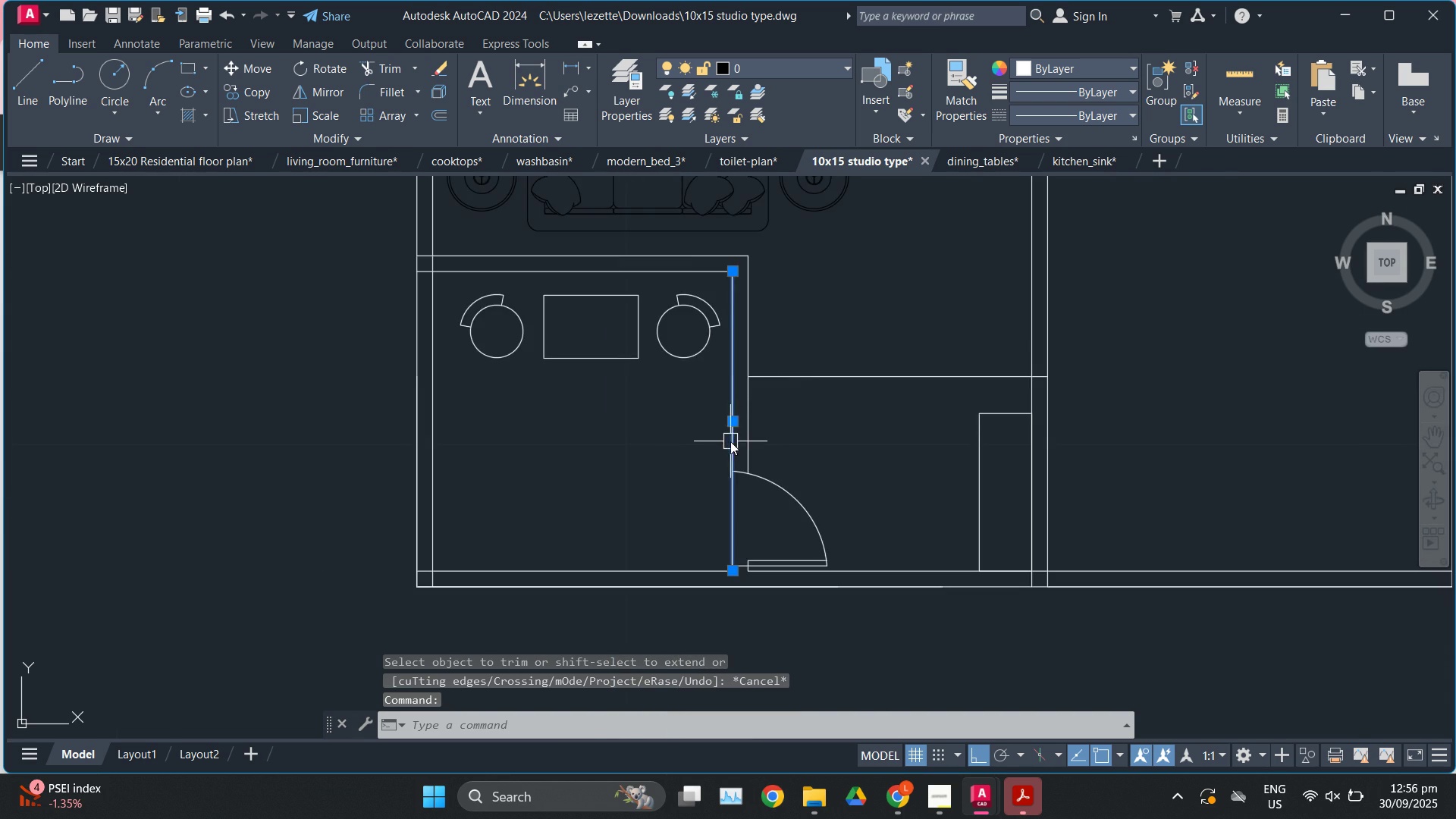 
scroll: coordinate [730, 441], scroll_direction: up, amount: 2.0
 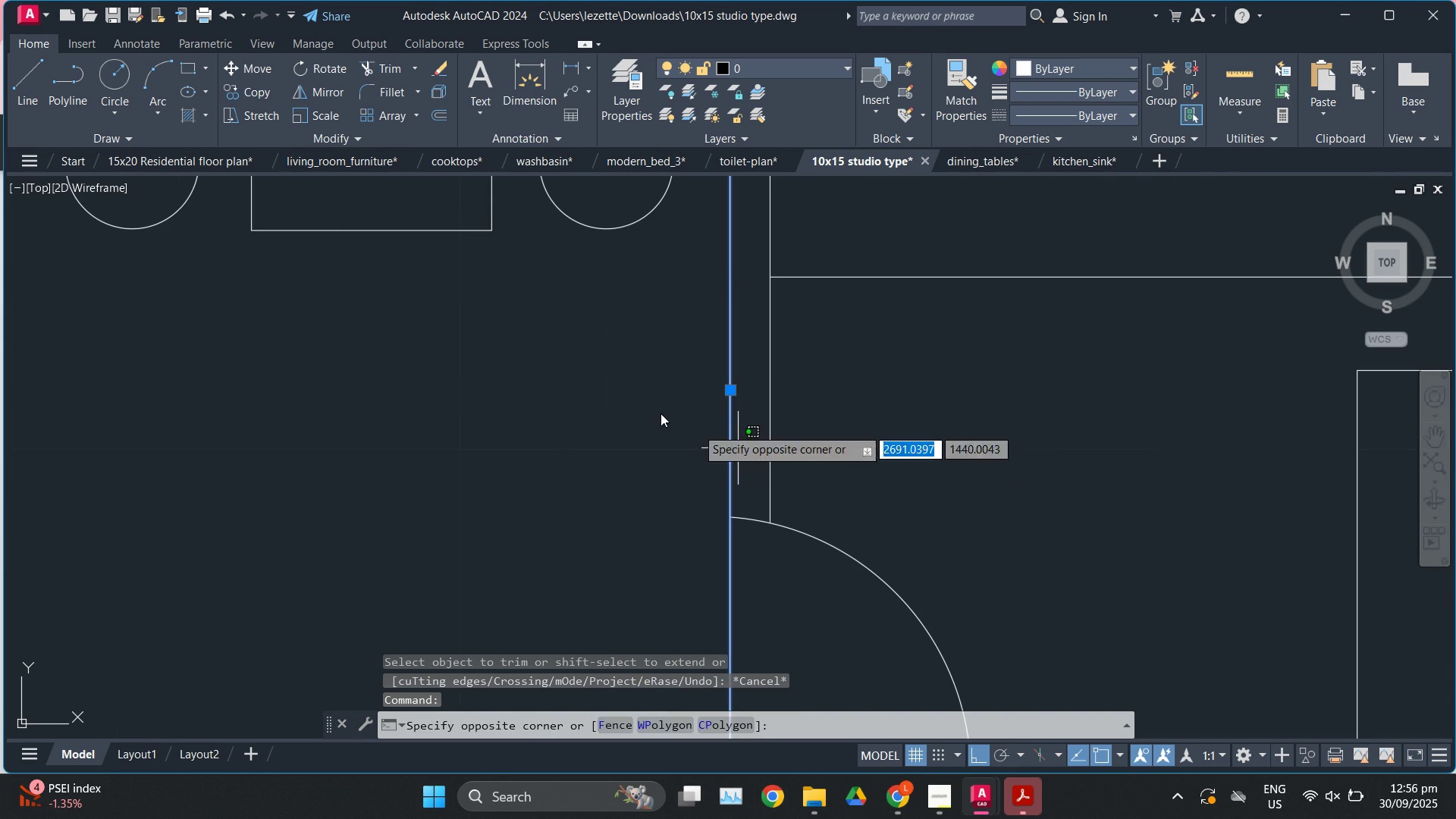 
double_click([661, 413])
 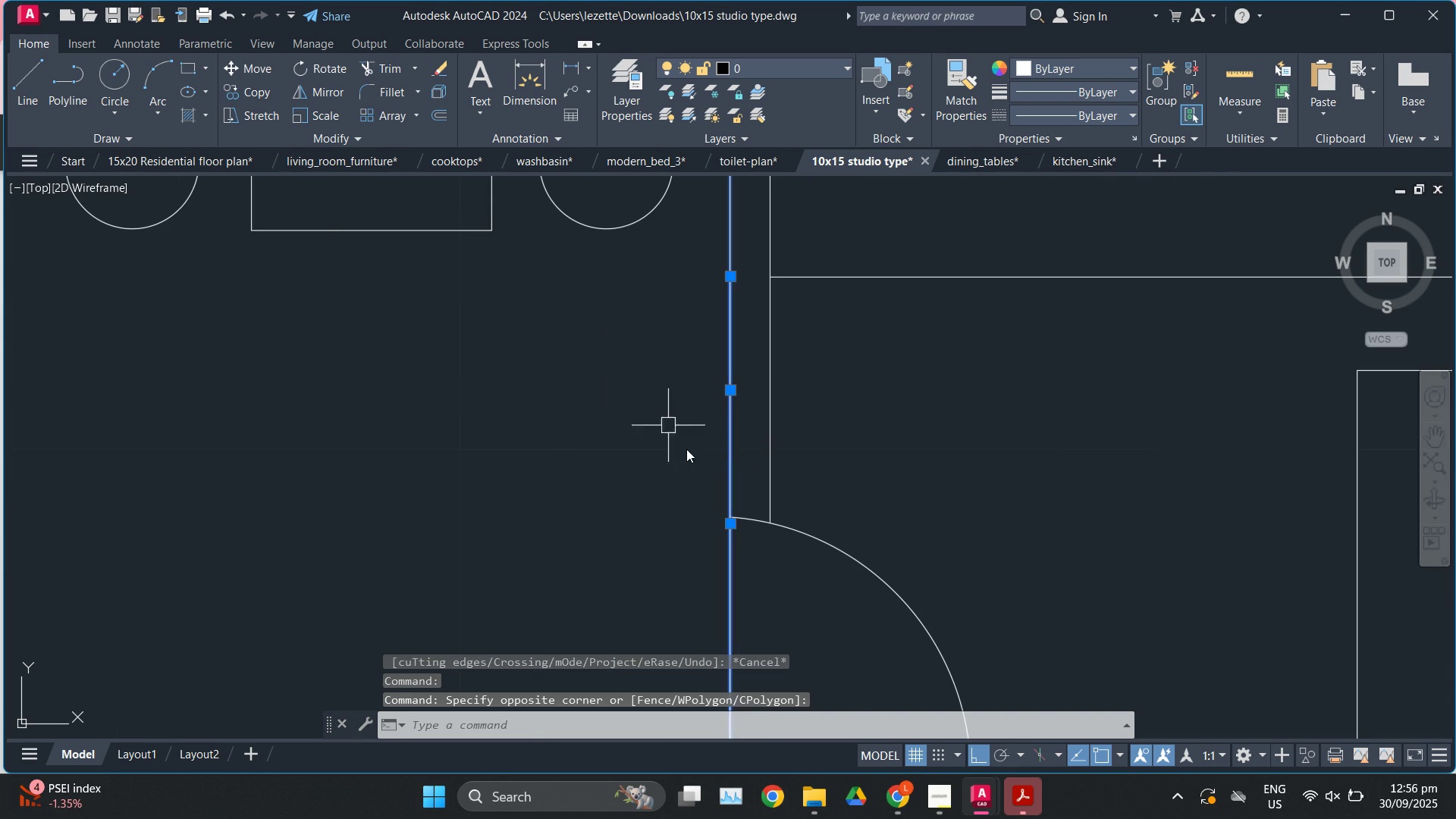 
scroll: coordinate [686, 449], scroll_direction: down, amount: 1.0